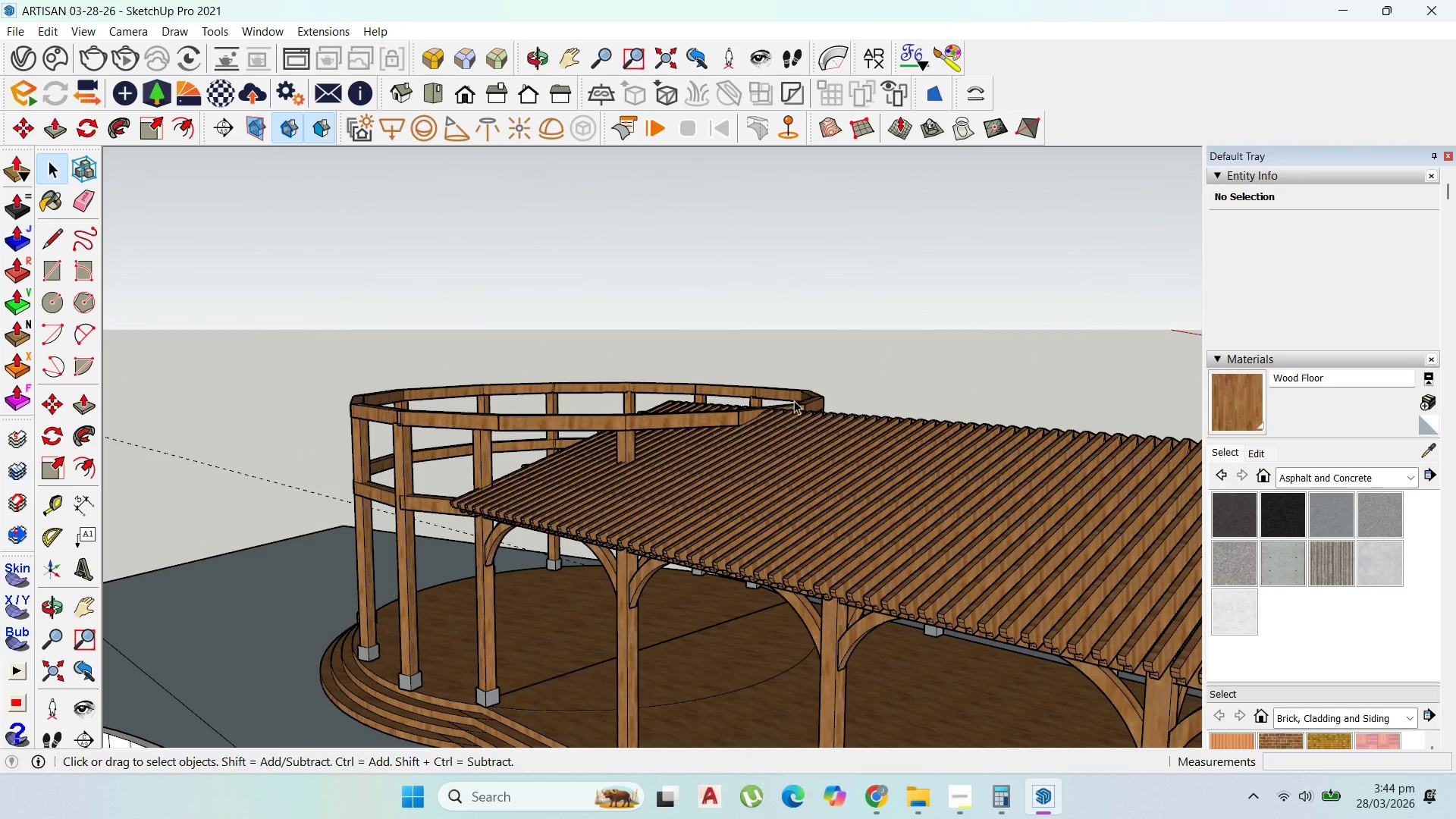 
scroll: coordinate [794, 401], scroll_direction: up, amount: 1.0
 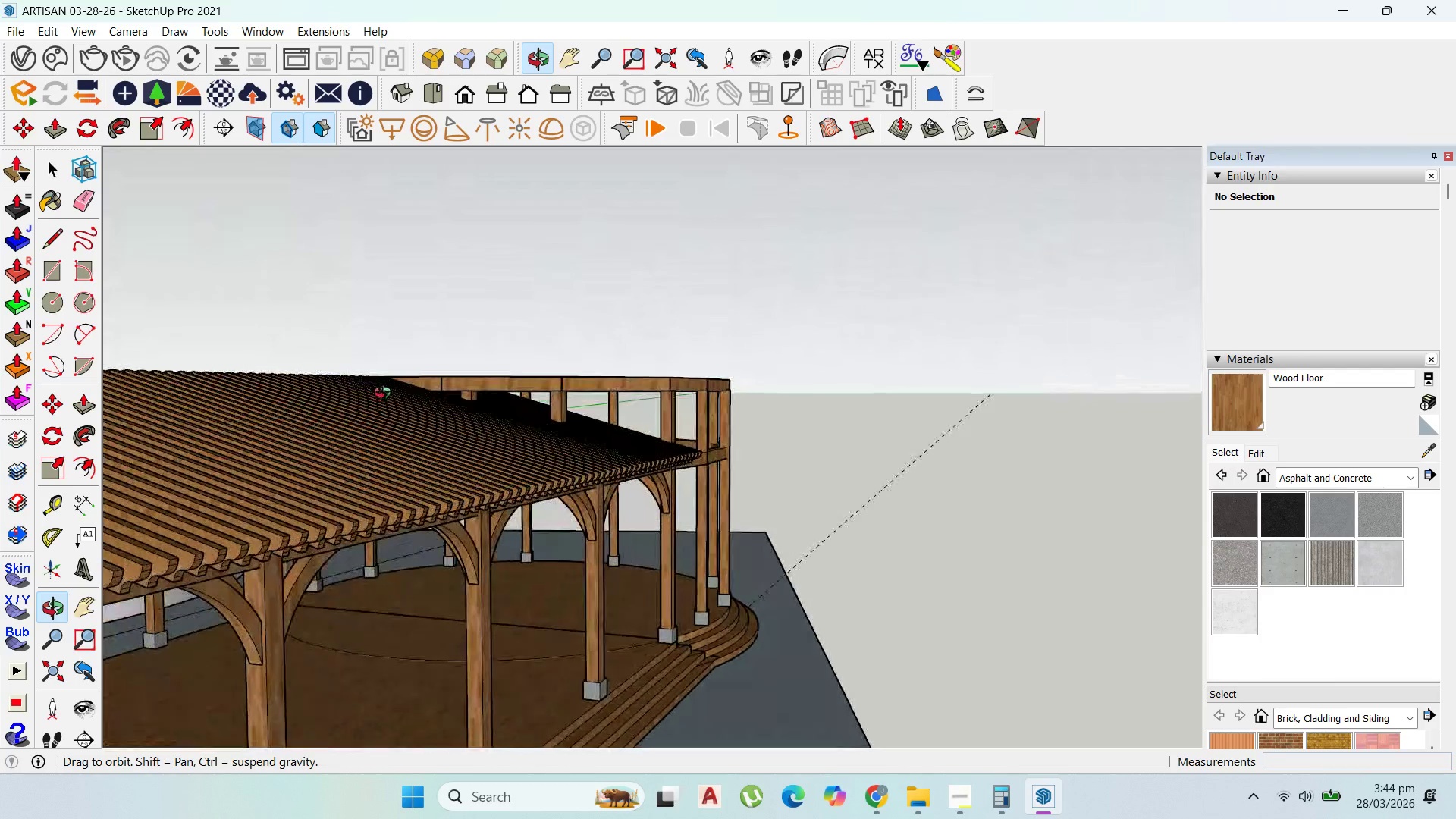 
scroll: coordinate [874, 435], scroll_direction: down, amount: 8.0
 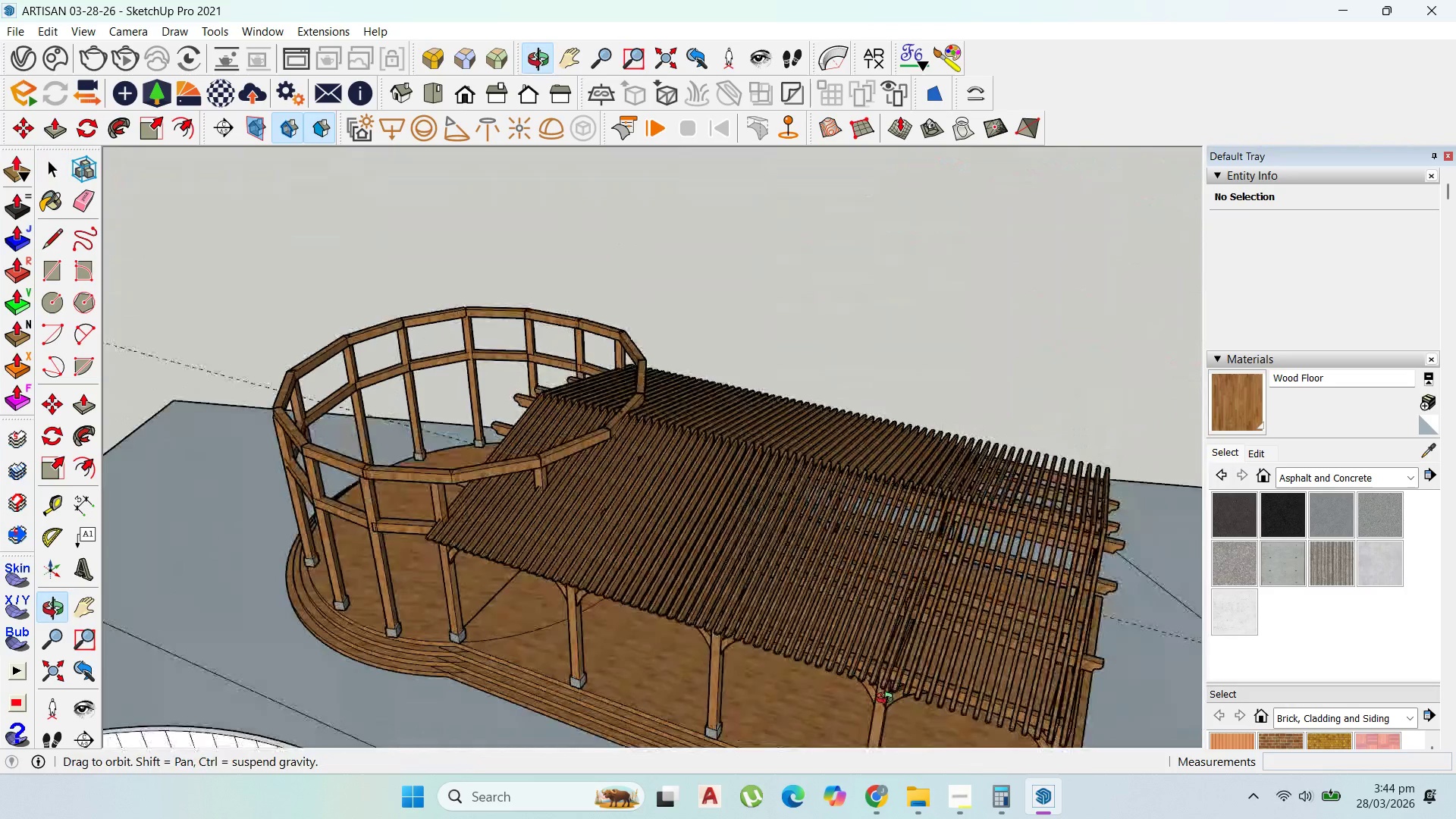 
scroll: coordinate [535, 455], scroll_direction: up, amount: 4.0
 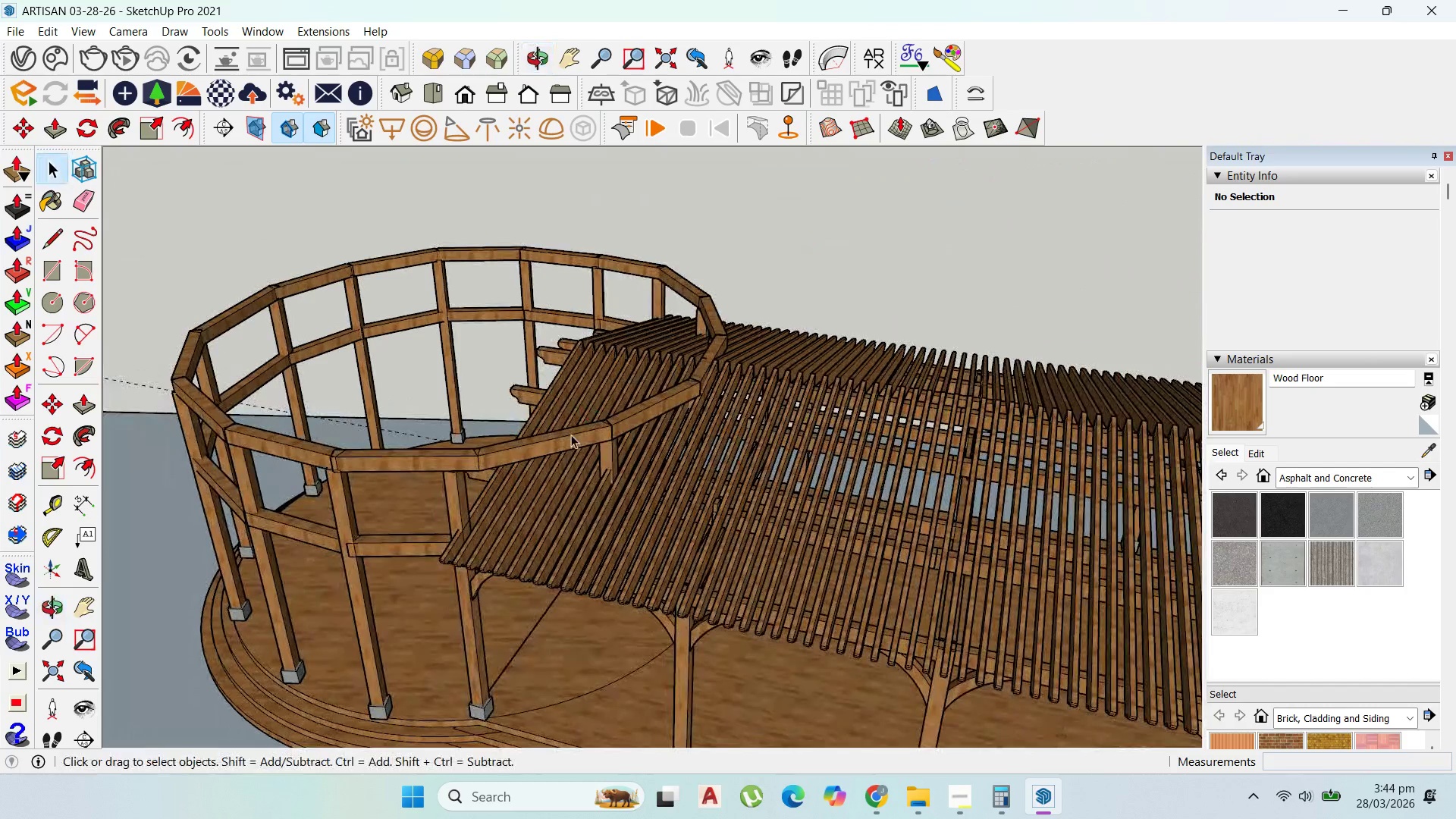 
scroll: coordinate [470, 515], scroll_direction: down, amount: 6.0
 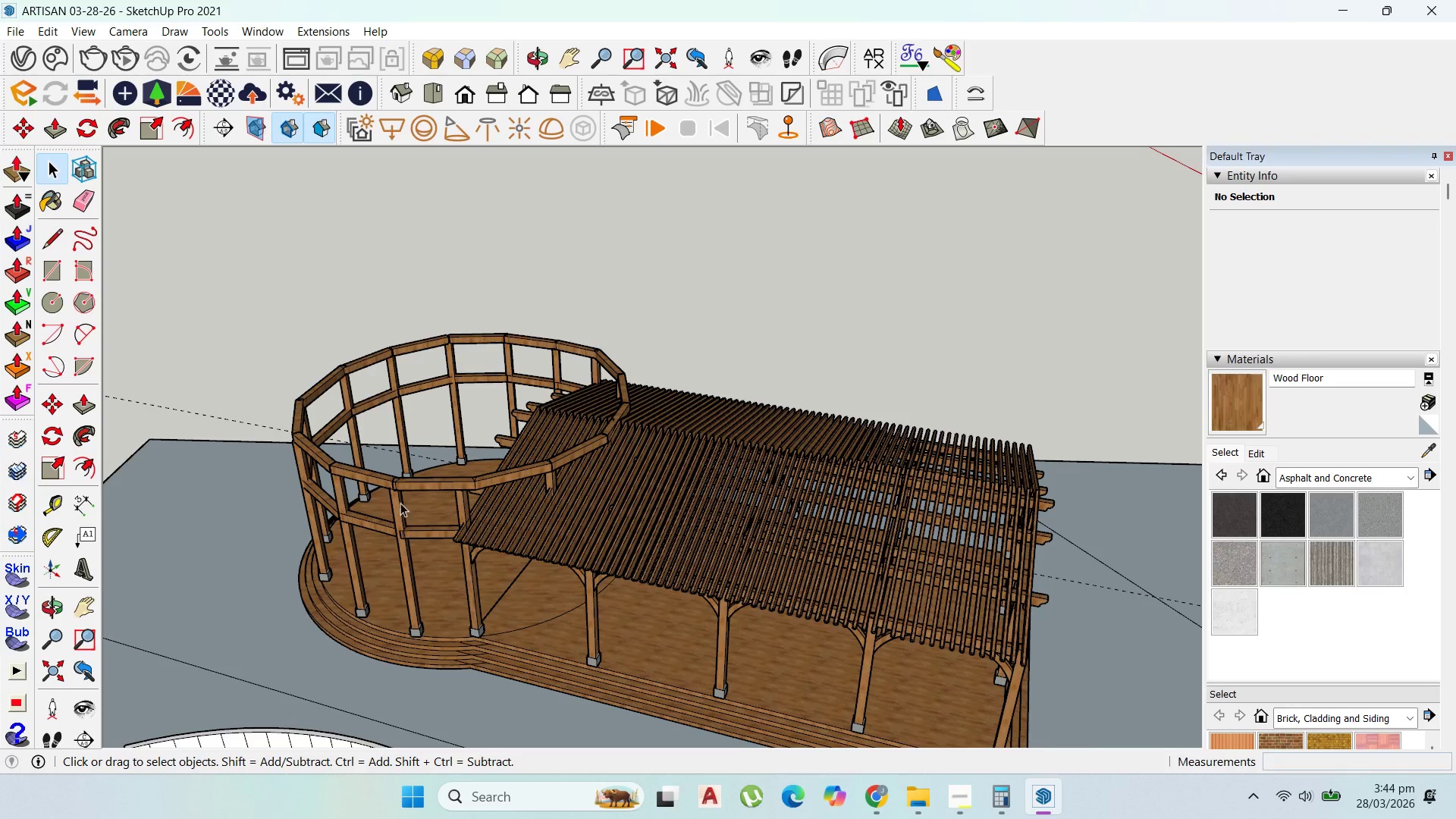 
scroll: coordinate [355, 453], scroll_direction: up, amount: 3.0
 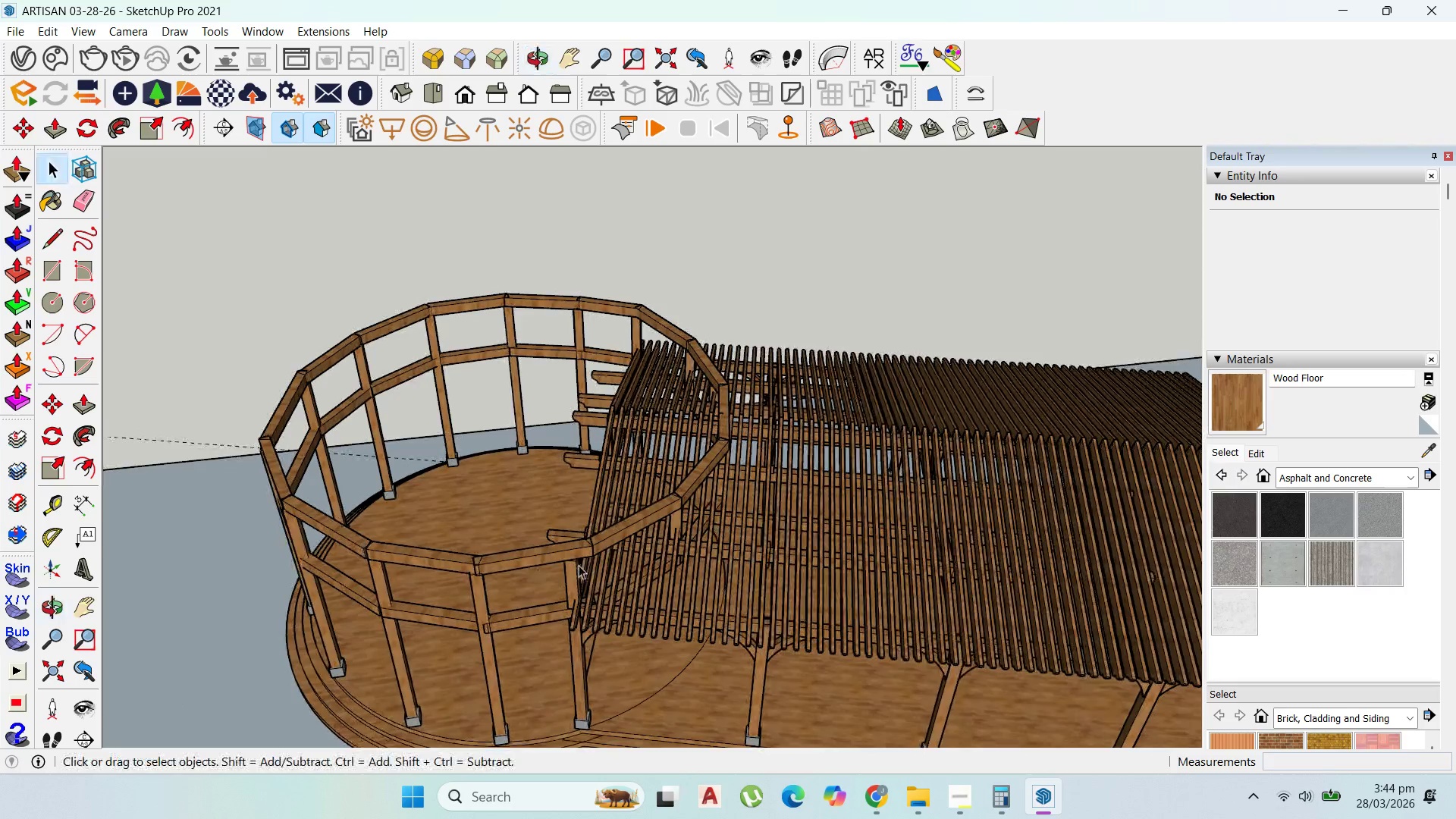 
scroll: coordinate [651, 535], scroll_direction: down, amount: 2.0
 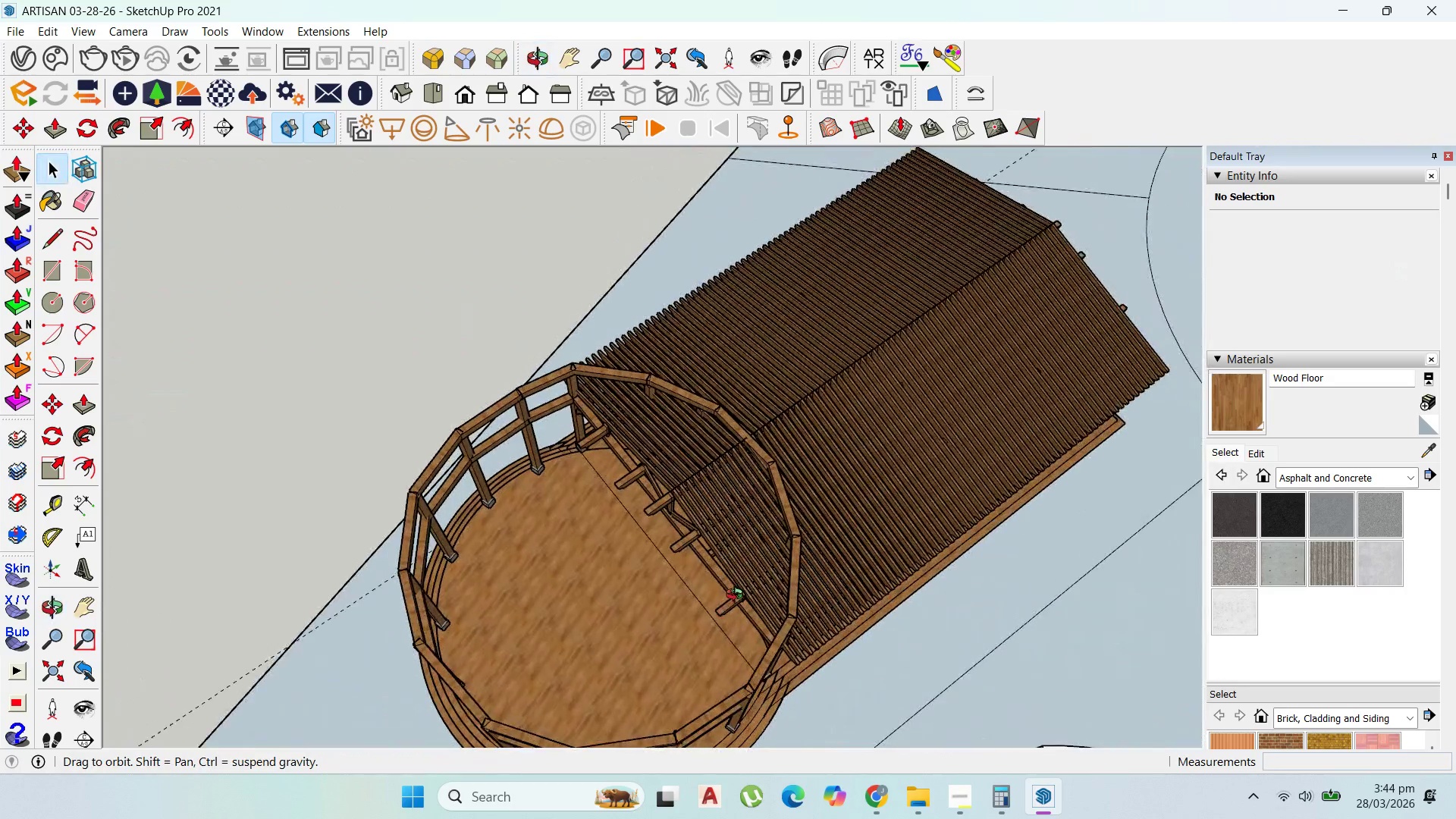 
wait(5.35)
 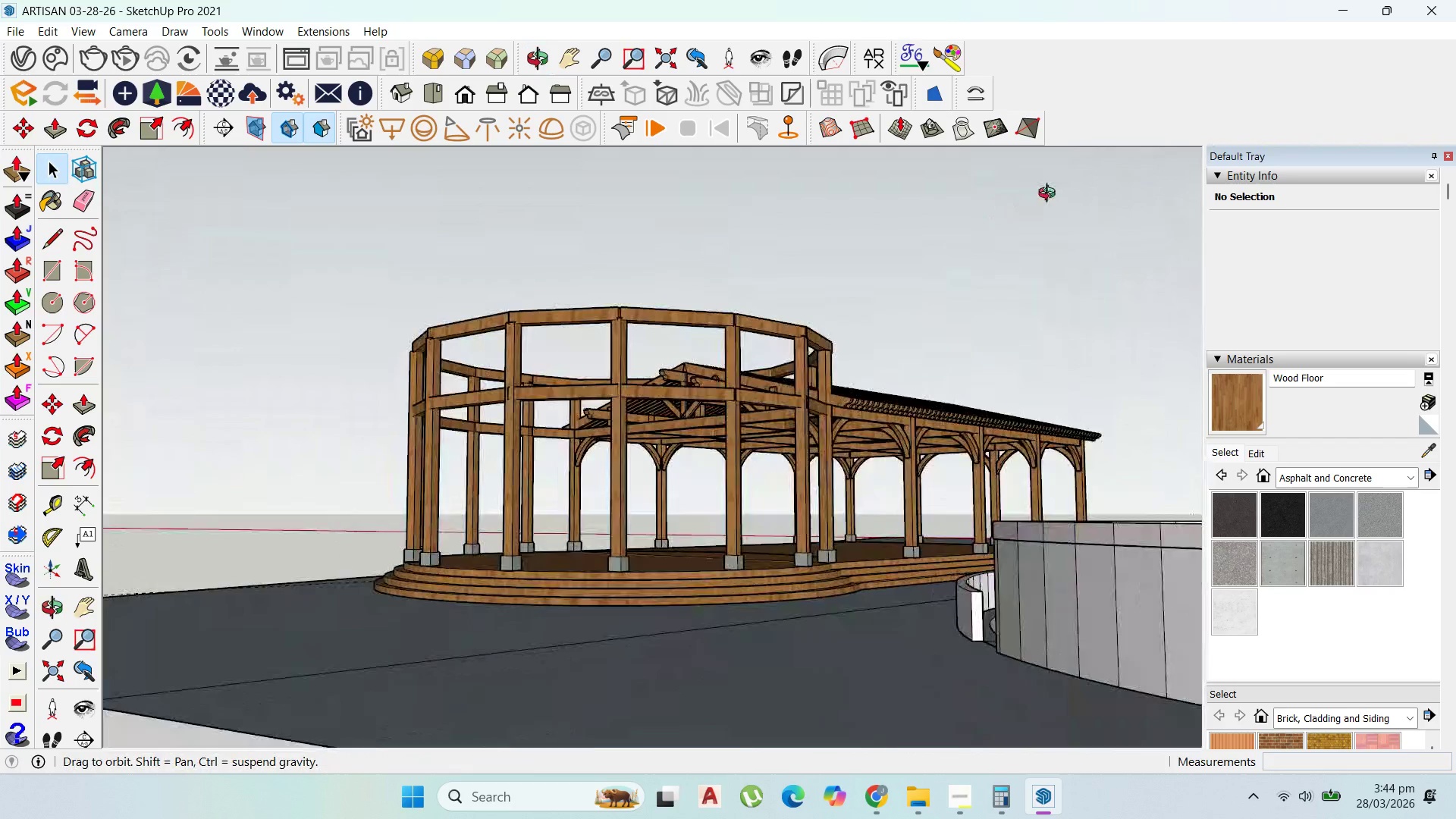 
scroll: coordinate [624, 565], scroll_direction: up, amount: 5.0
 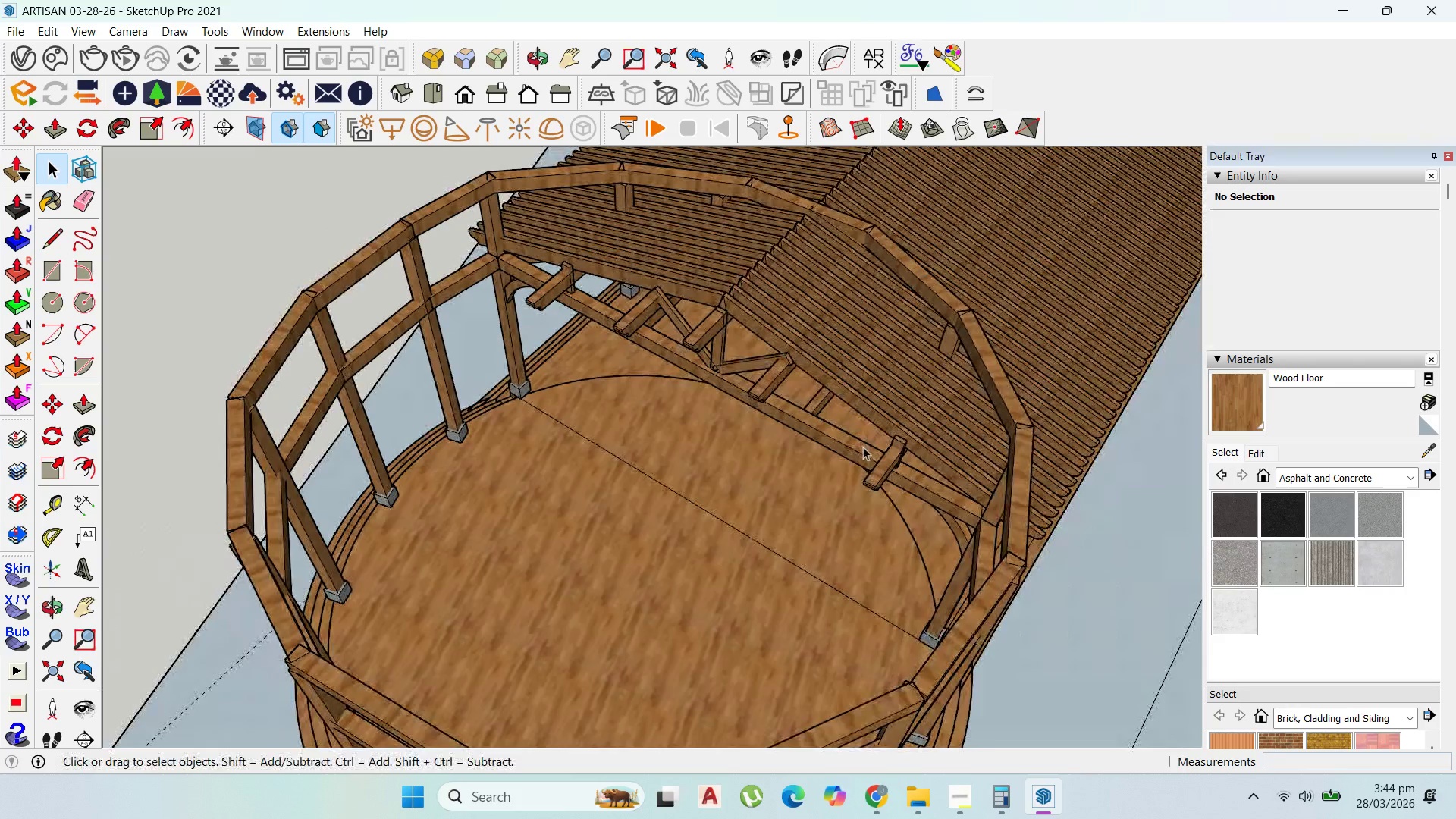 
scroll: coordinate [752, 371], scroll_direction: down, amount: 7.0
 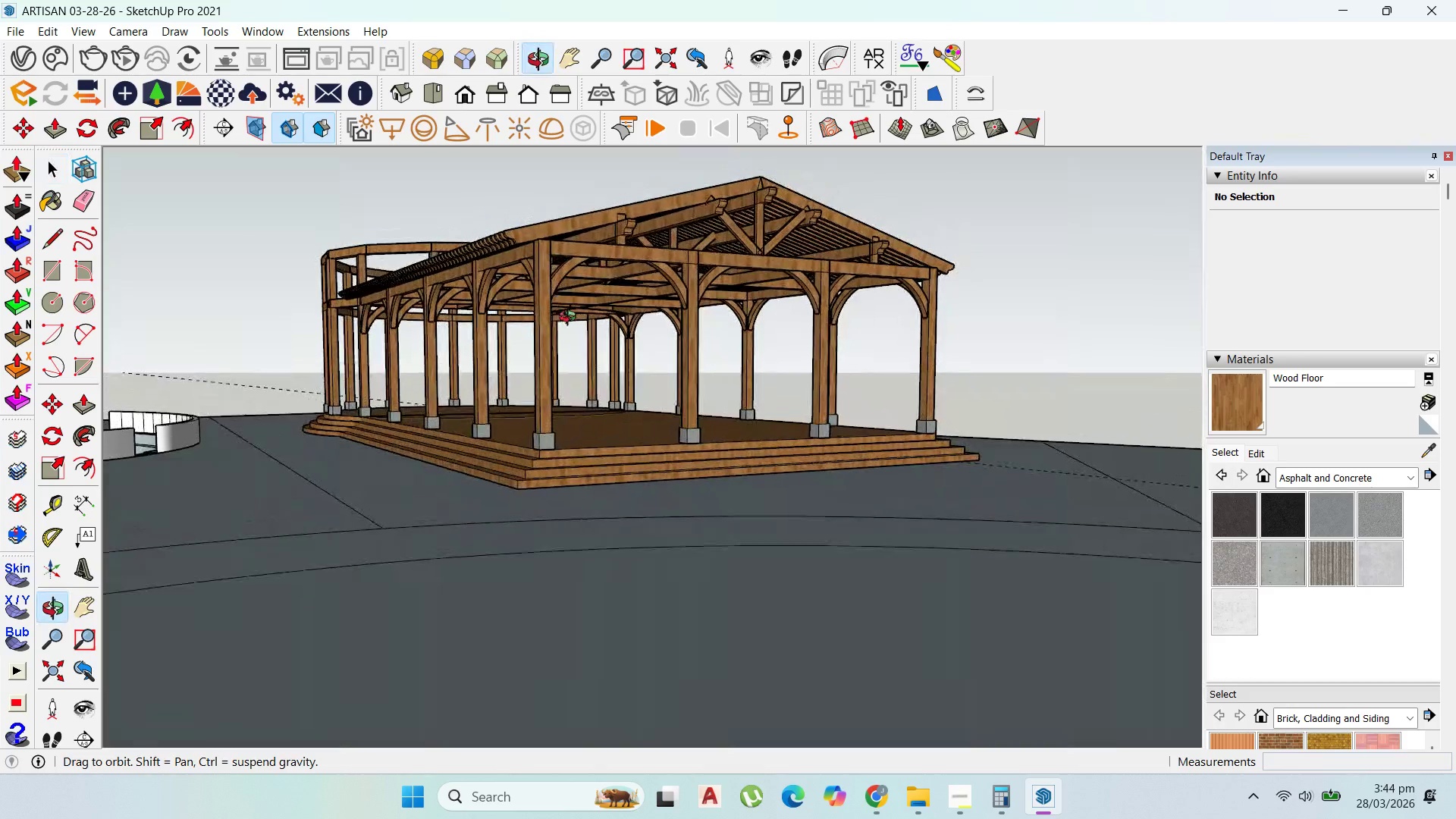 
scroll: coordinate [623, 420], scroll_direction: none, amount: 0.0
 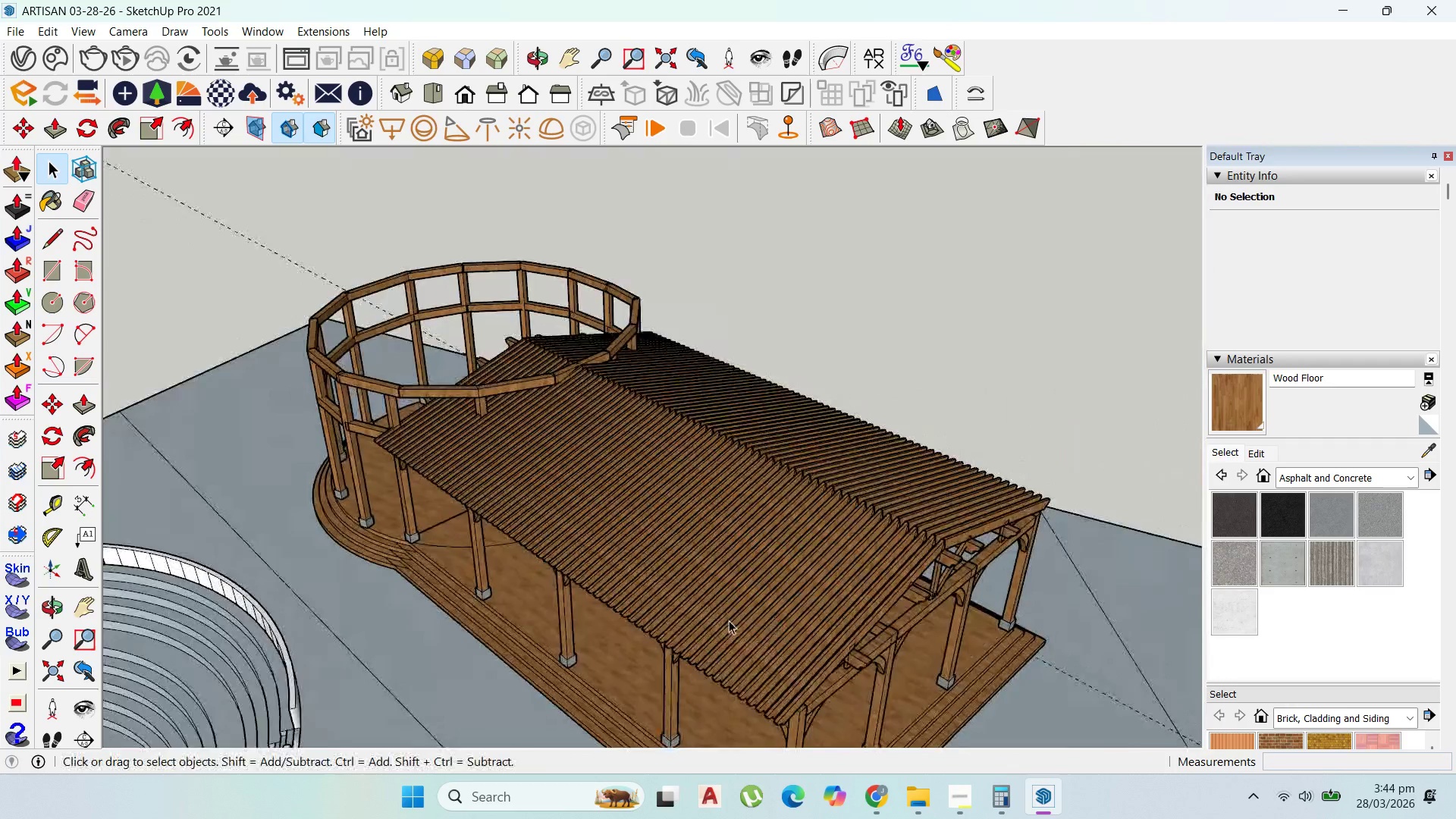 
scroll: coordinate [728, 614], scroll_direction: down, amount: 3.0
 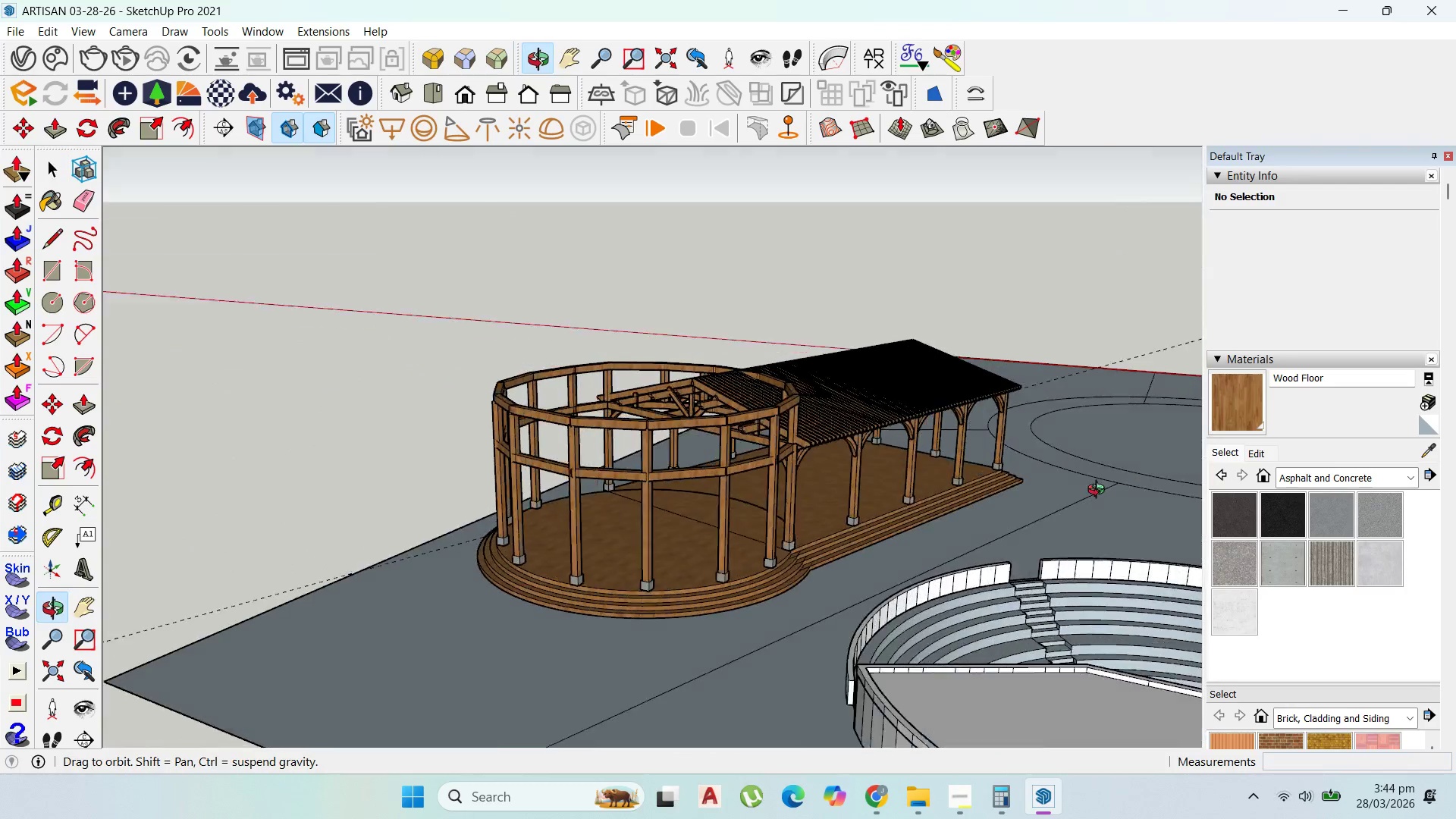 
double_click([768, 469])
 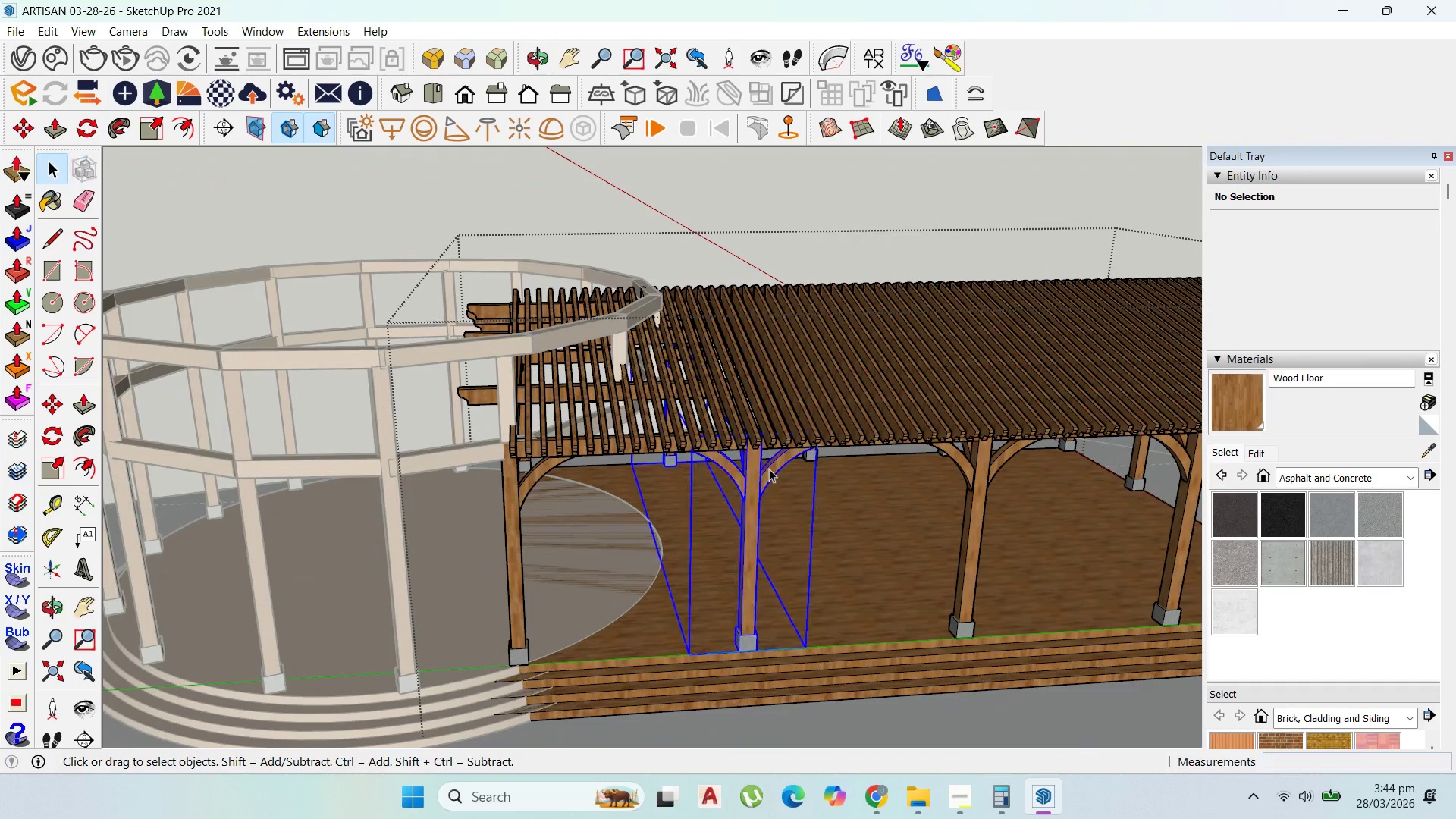 
scroll: coordinate [761, 485], scroll_direction: up, amount: 7.0
 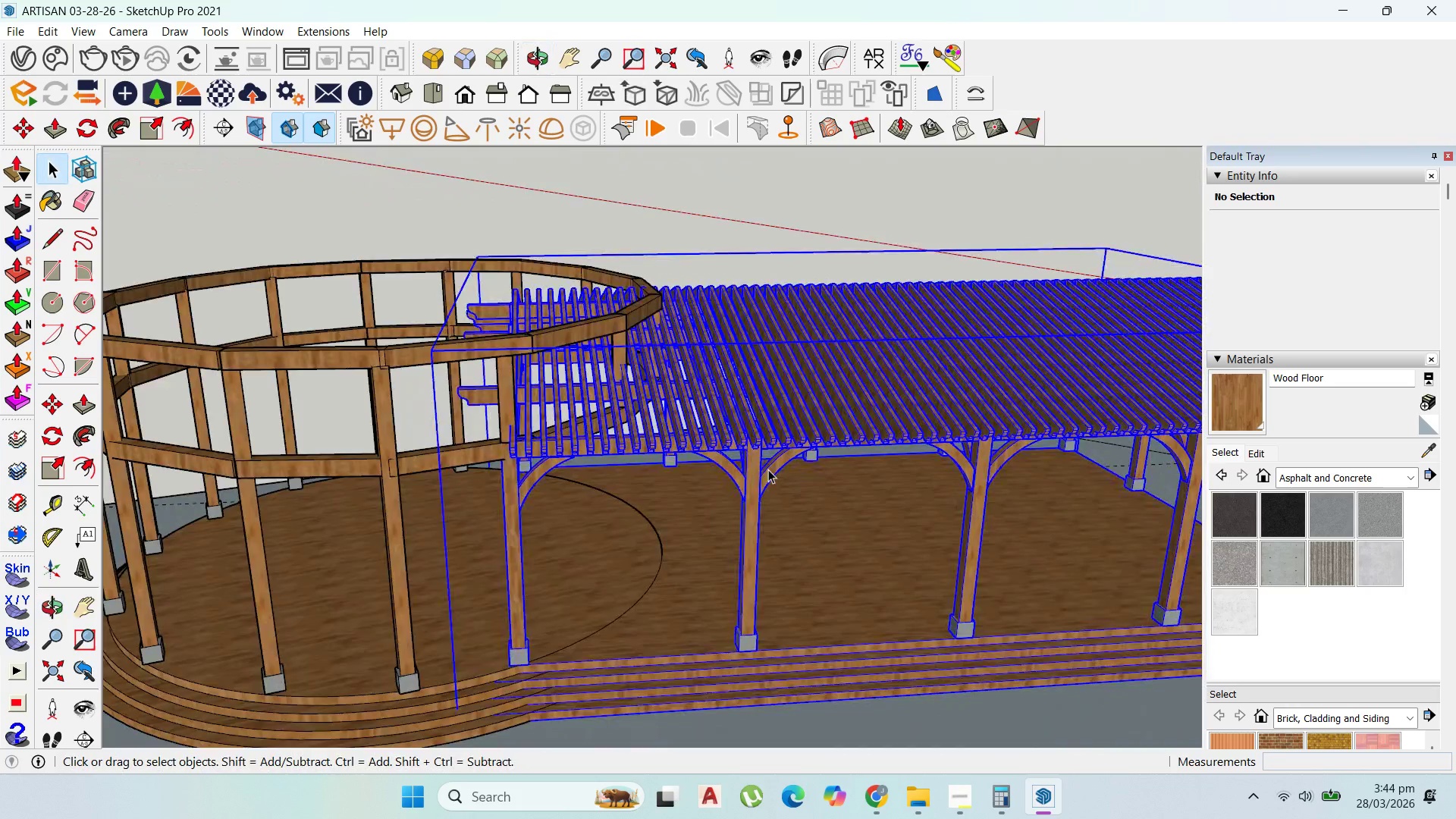 
triple_click([769, 469])
 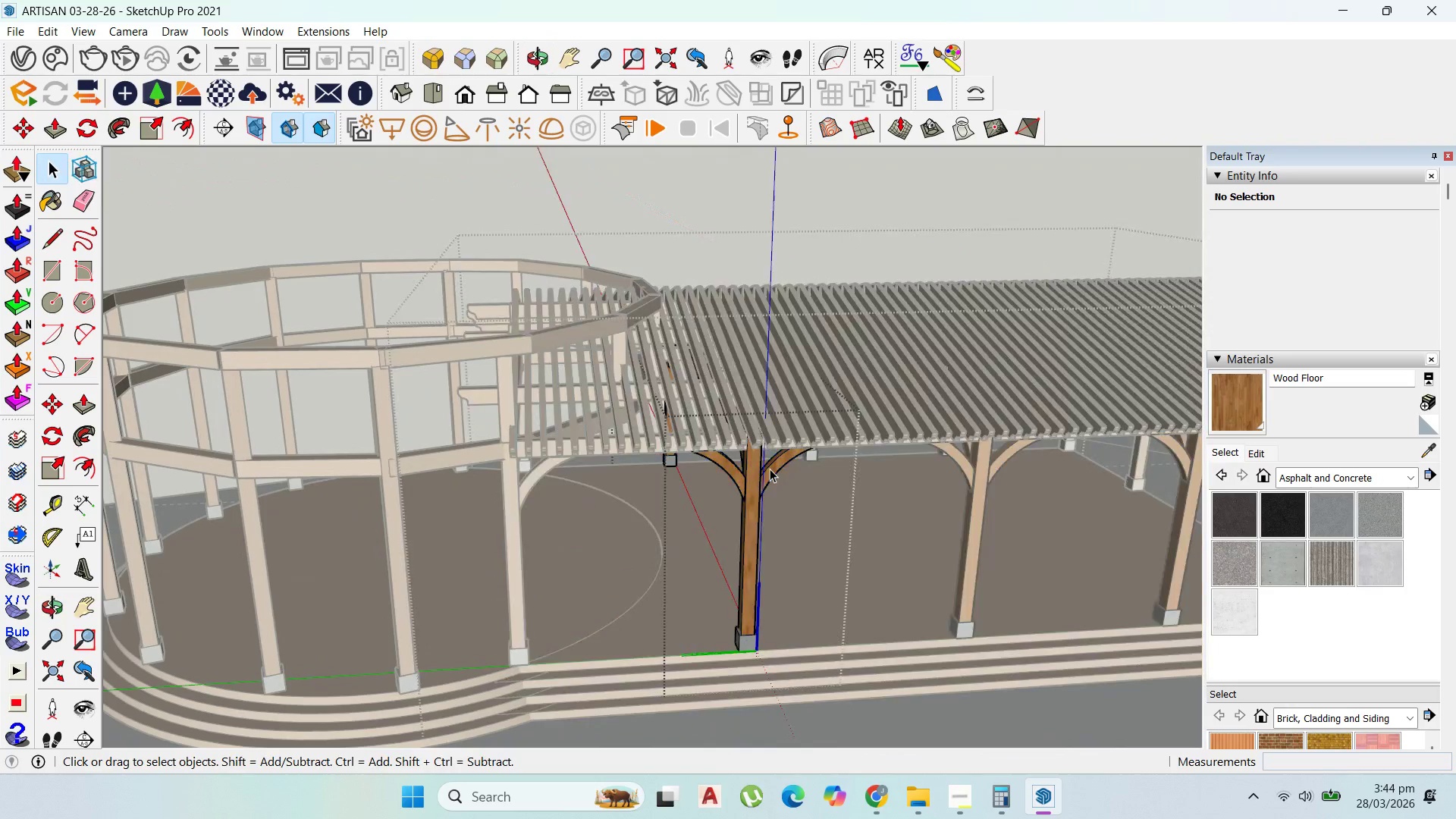 
triple_click([770, 469])
 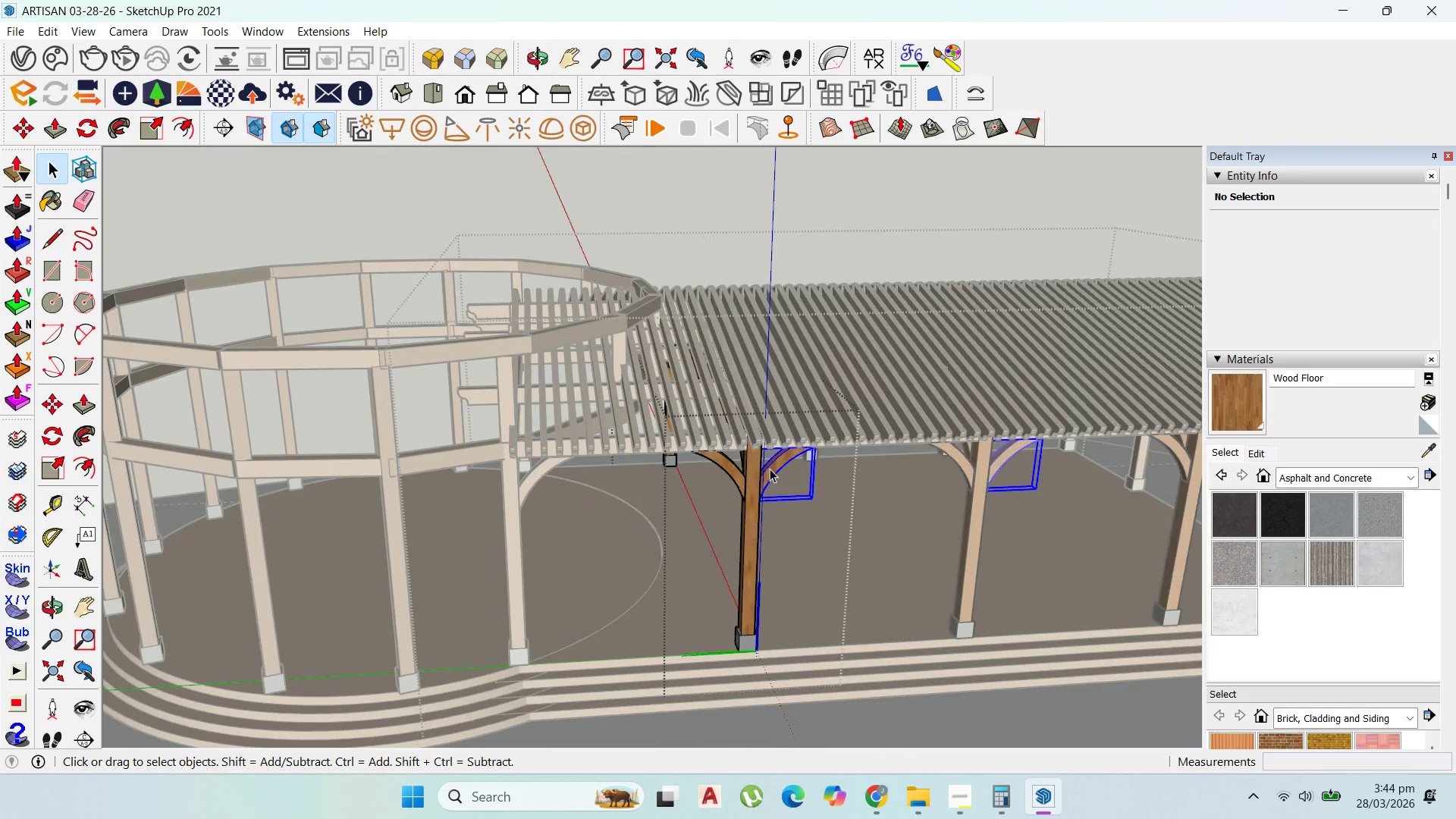 
triple_click([770, 469])
 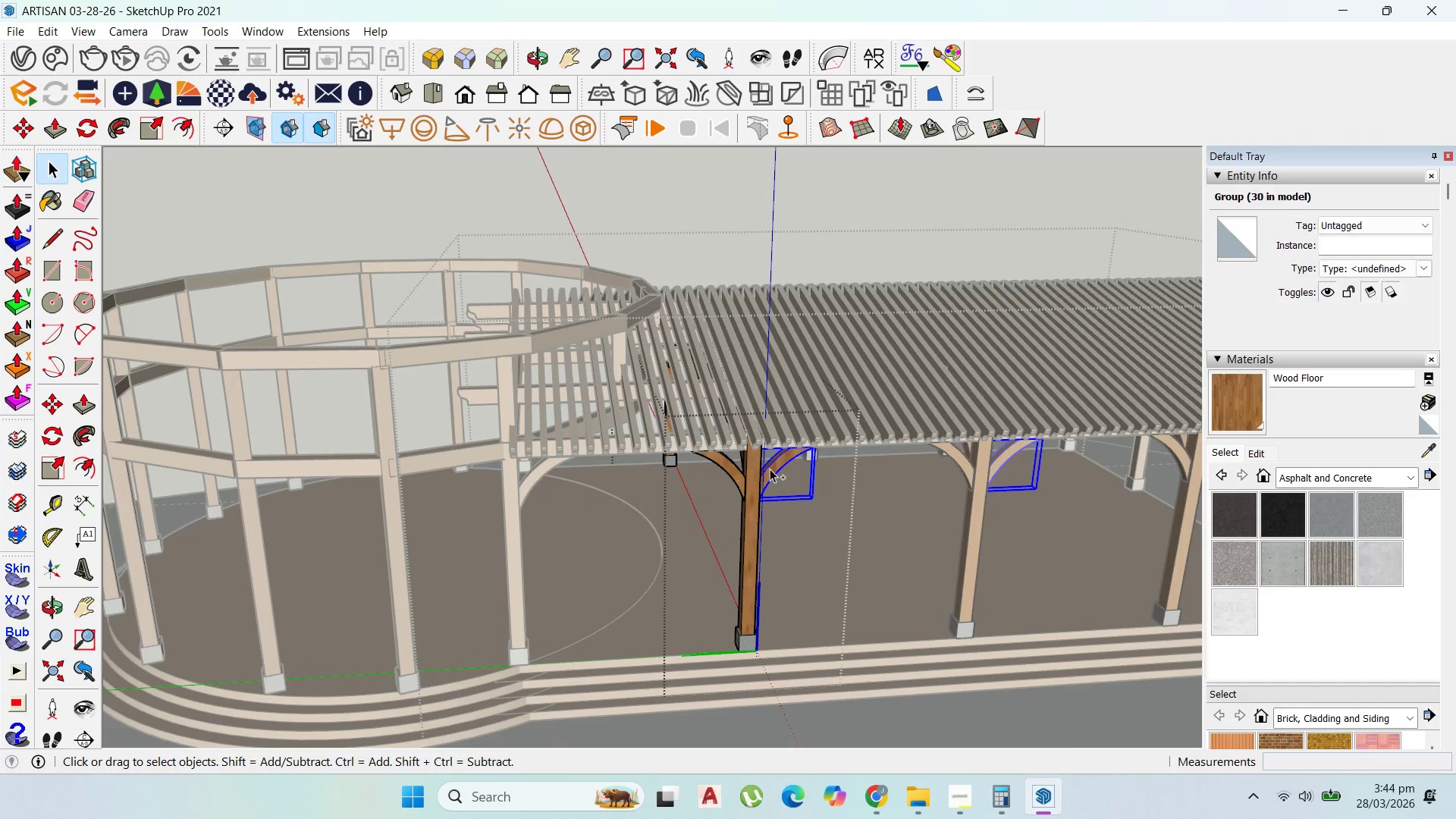 
key(Control+C)
 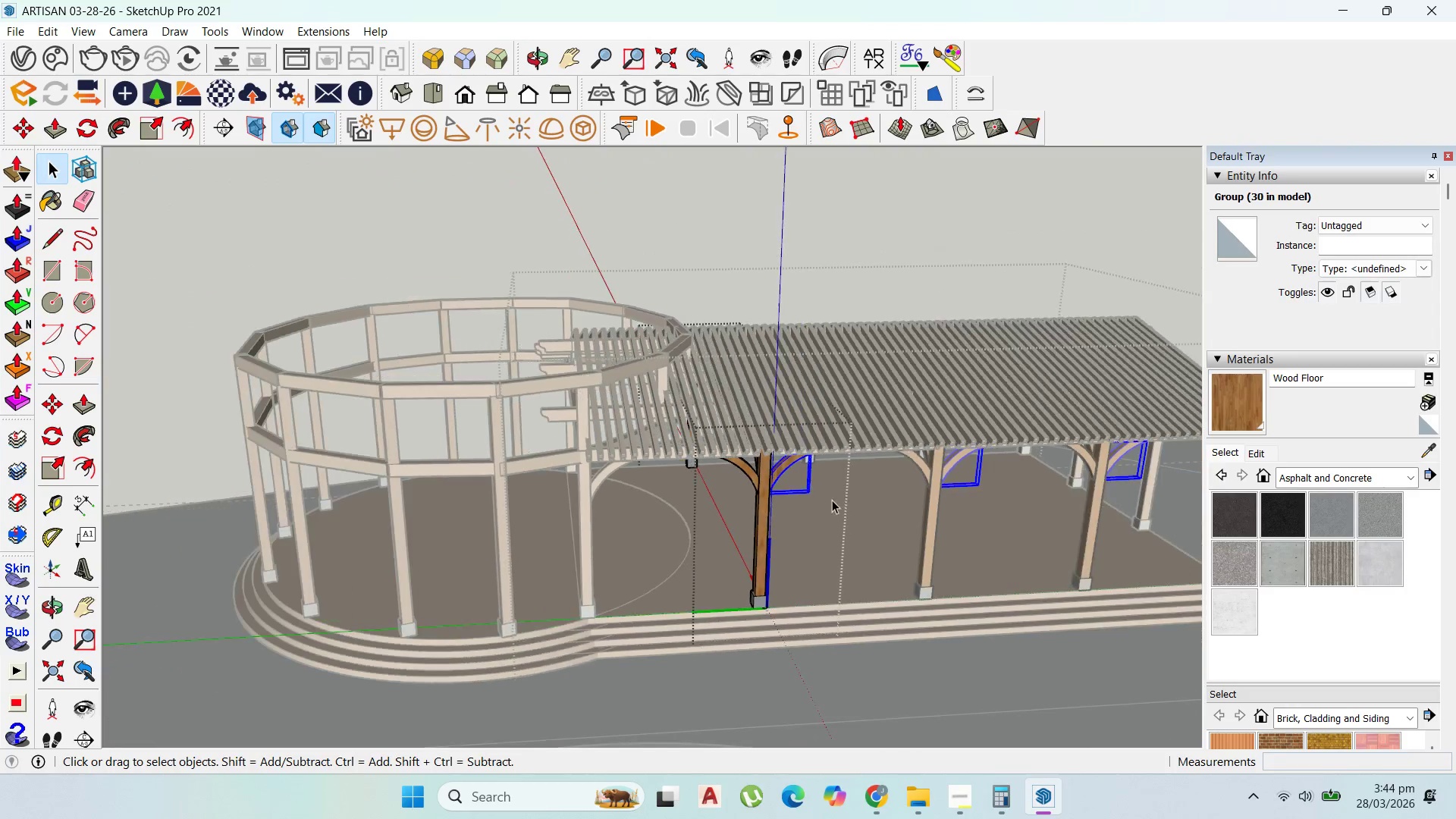 
key(Escape)
 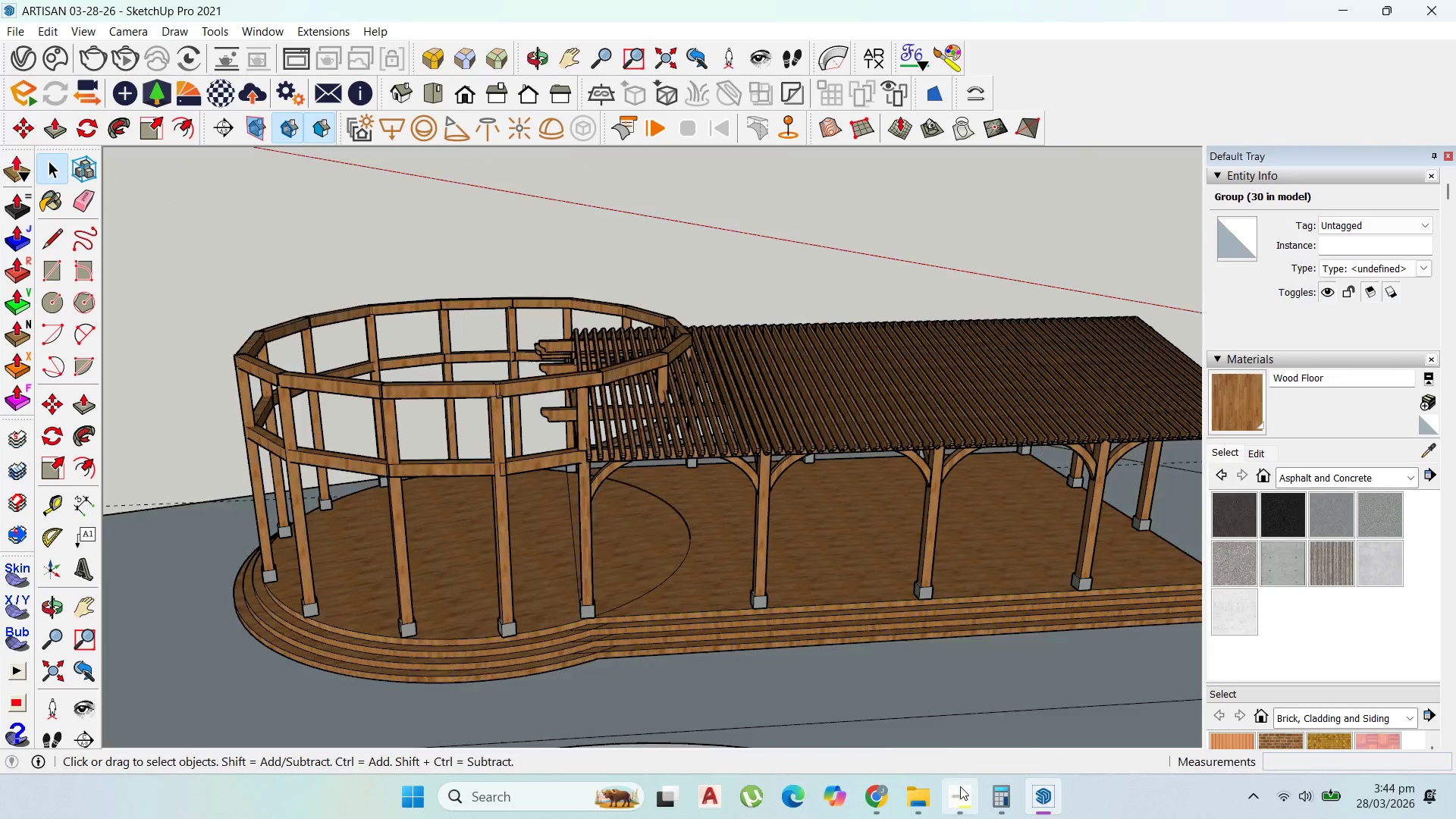 
scroll: coordinate [806, 477], scroll_direction: down, amount: 2.0
 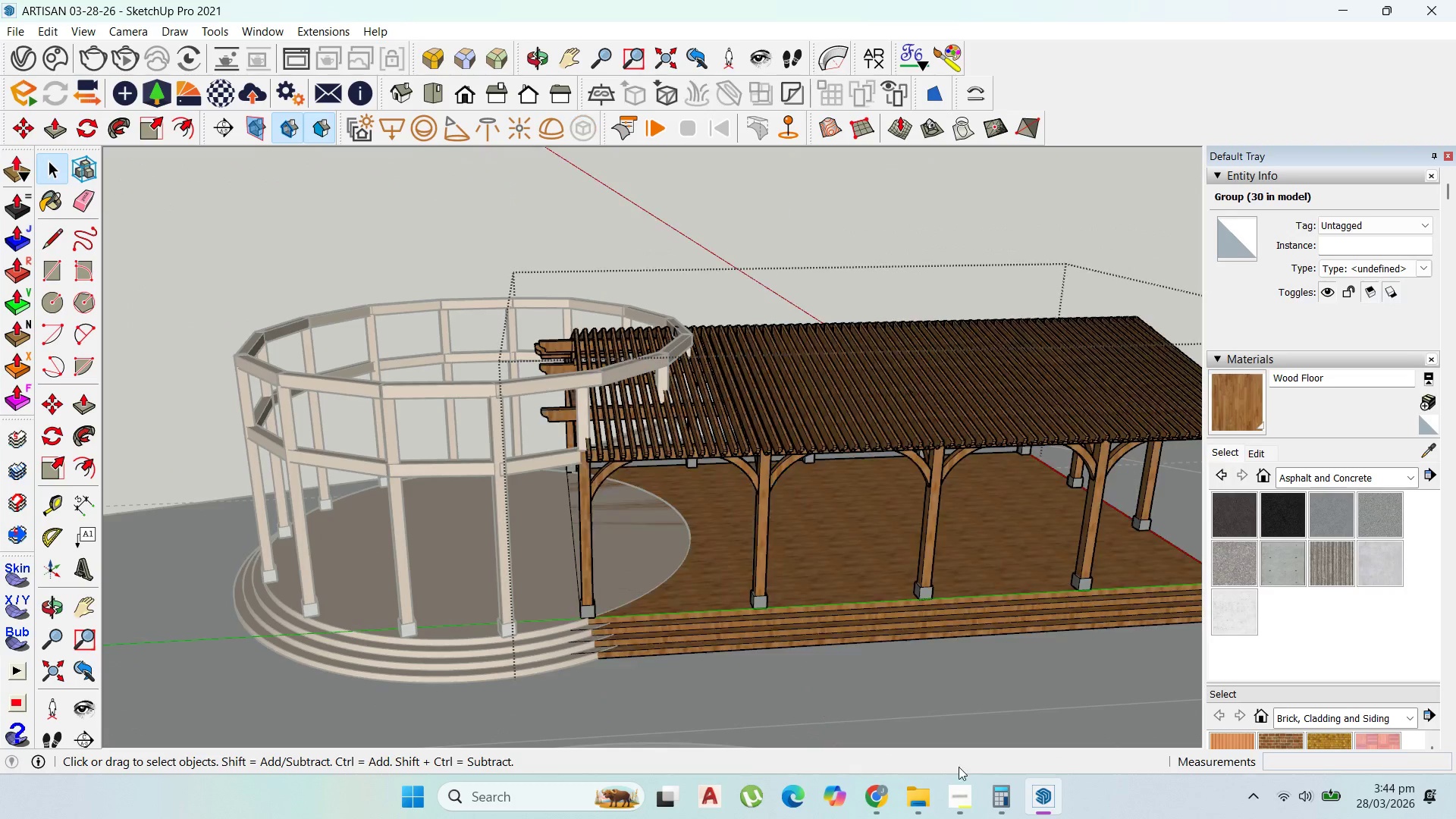 
key(Escape)
 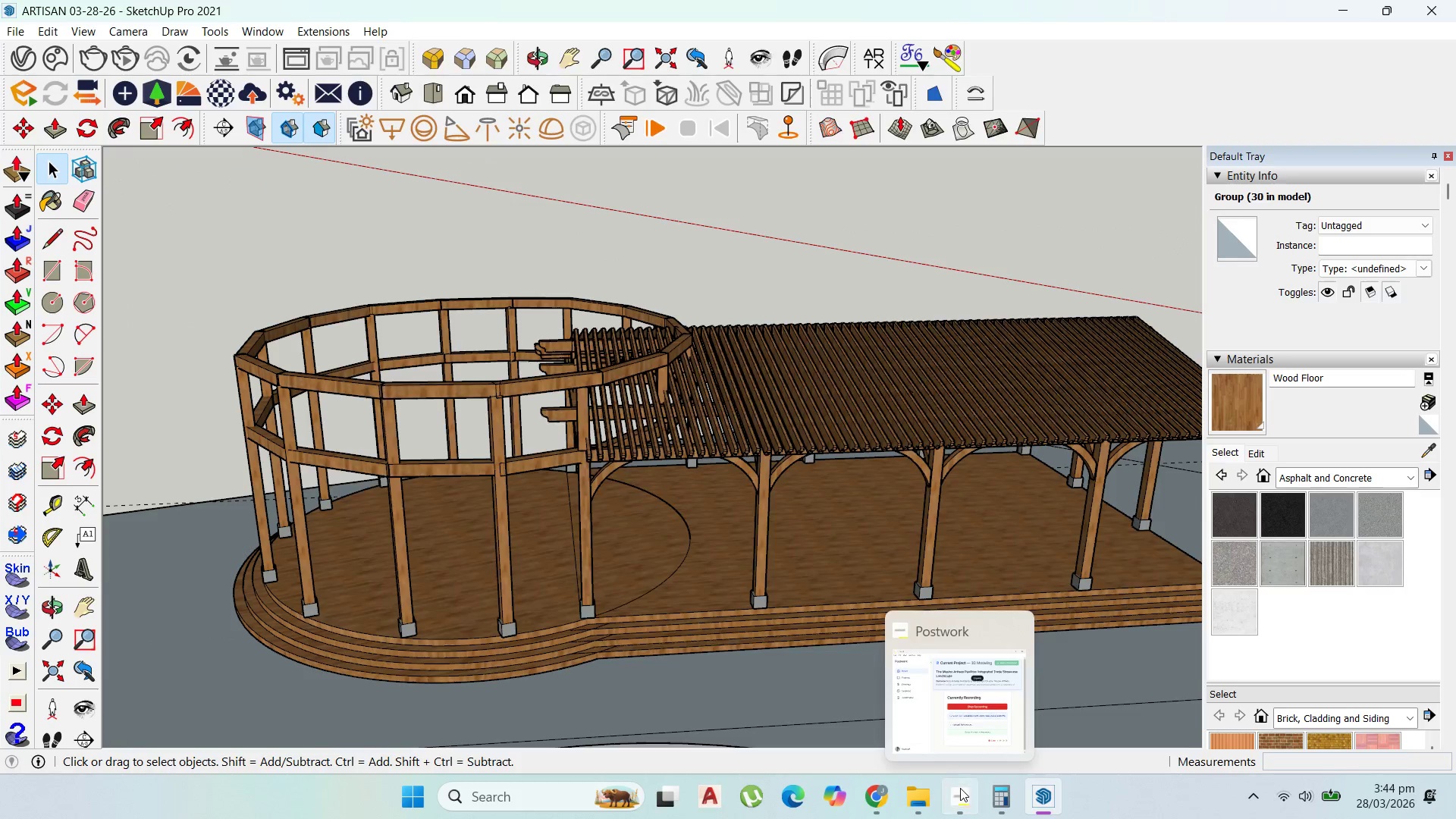 
left_click([960, 788])